 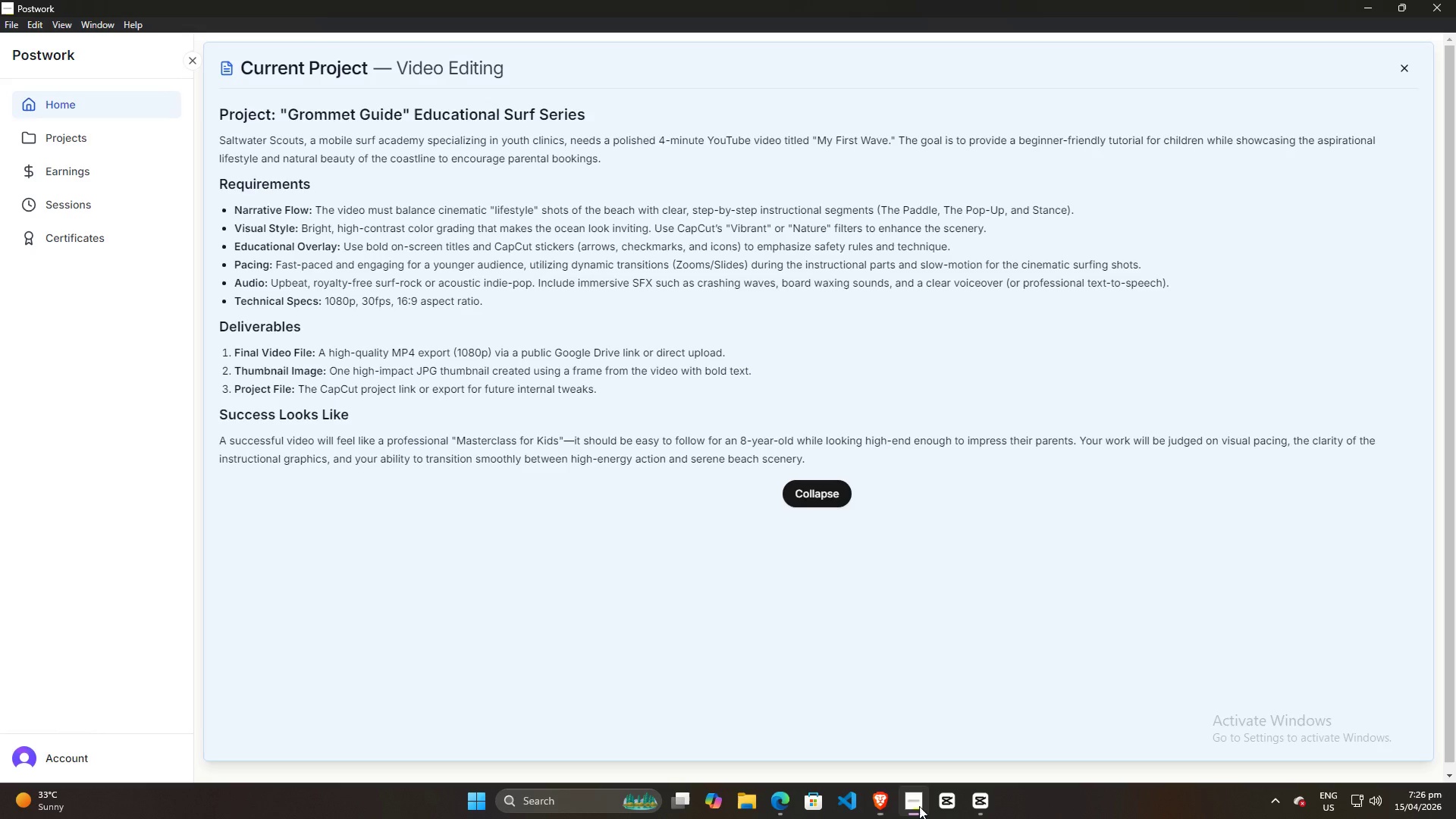 
left_click([982, 802])
 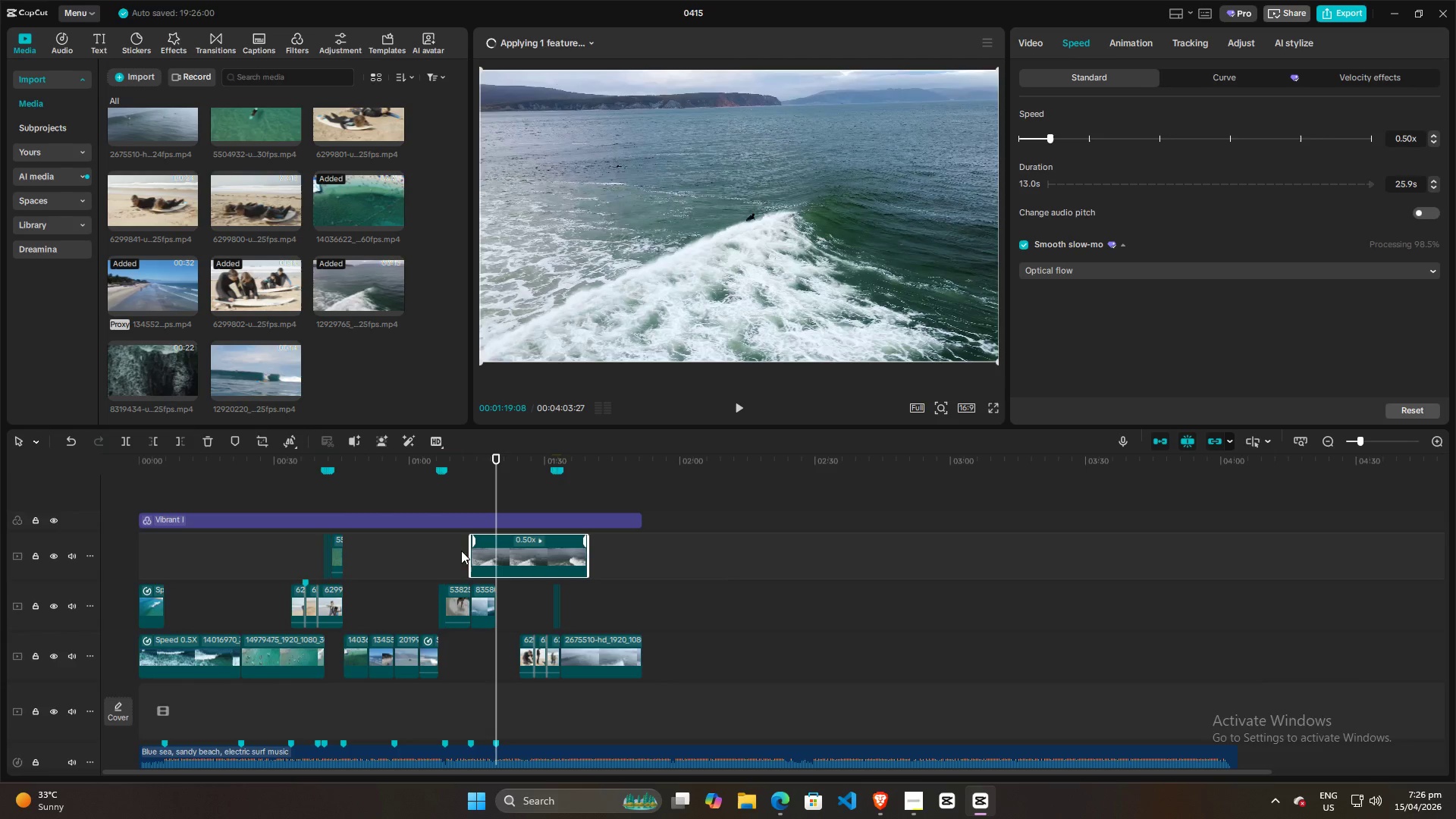 
left_click([425, 538])
 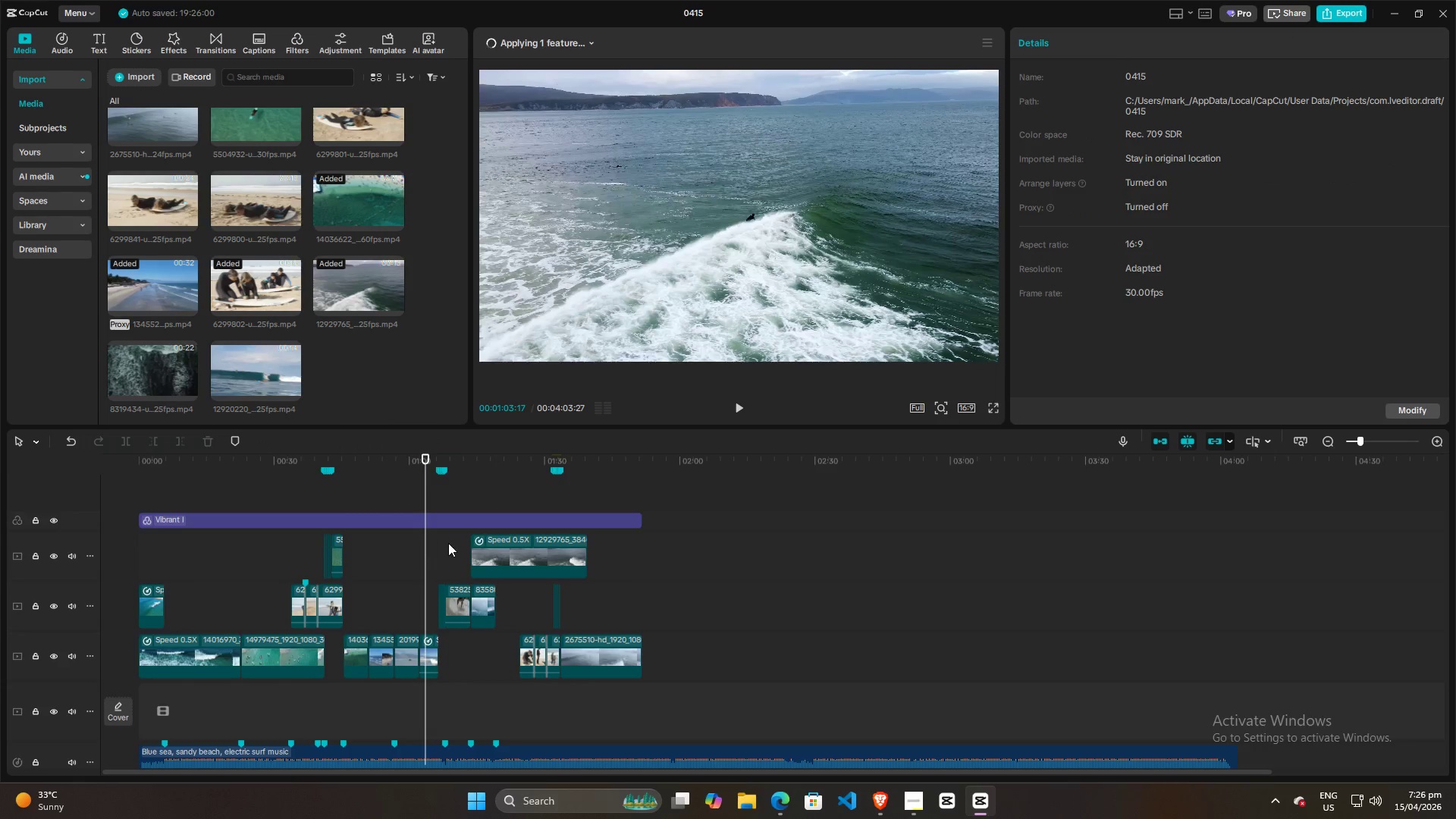 
key(Space)
 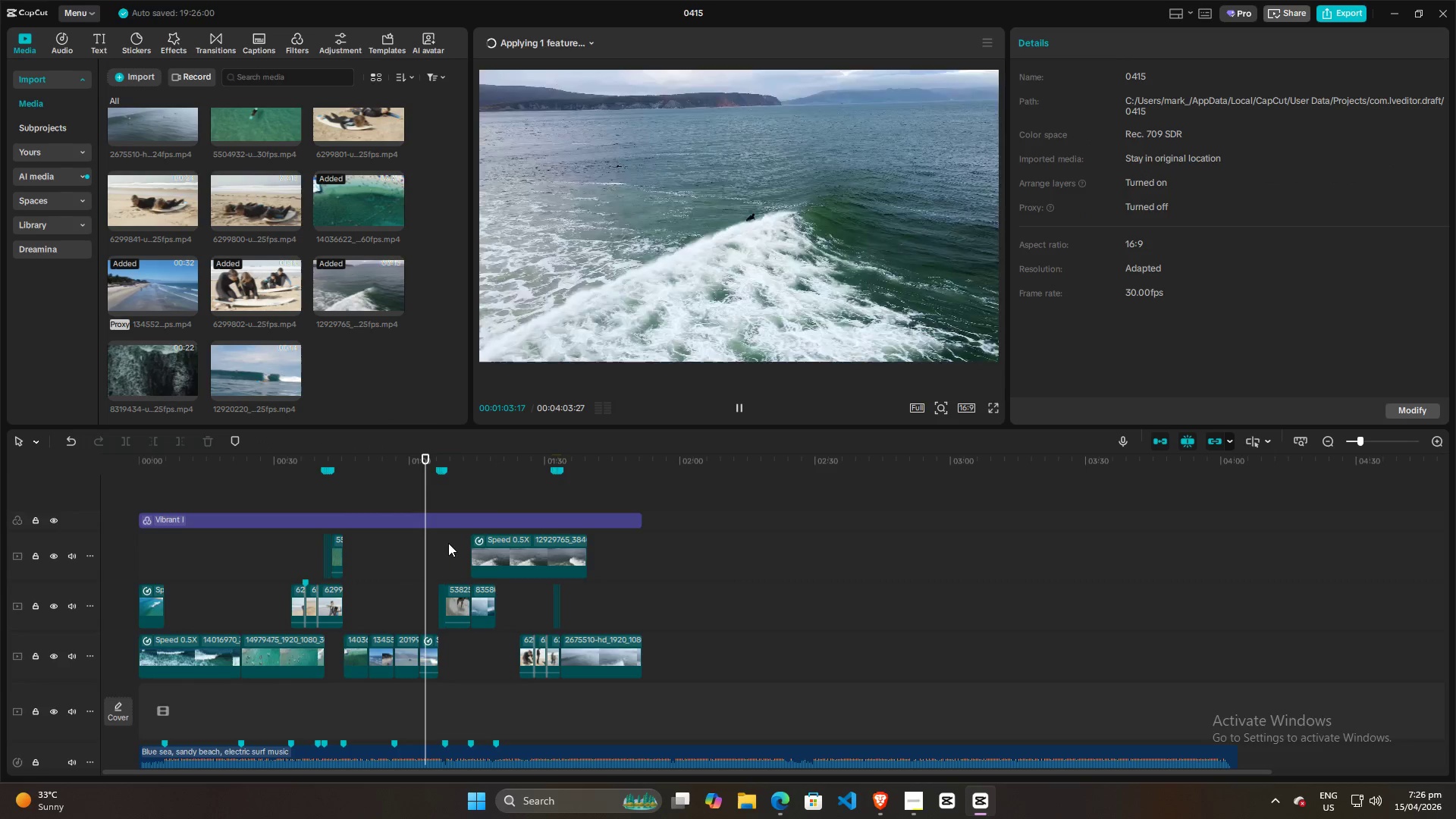 
left_click([448, 543])
 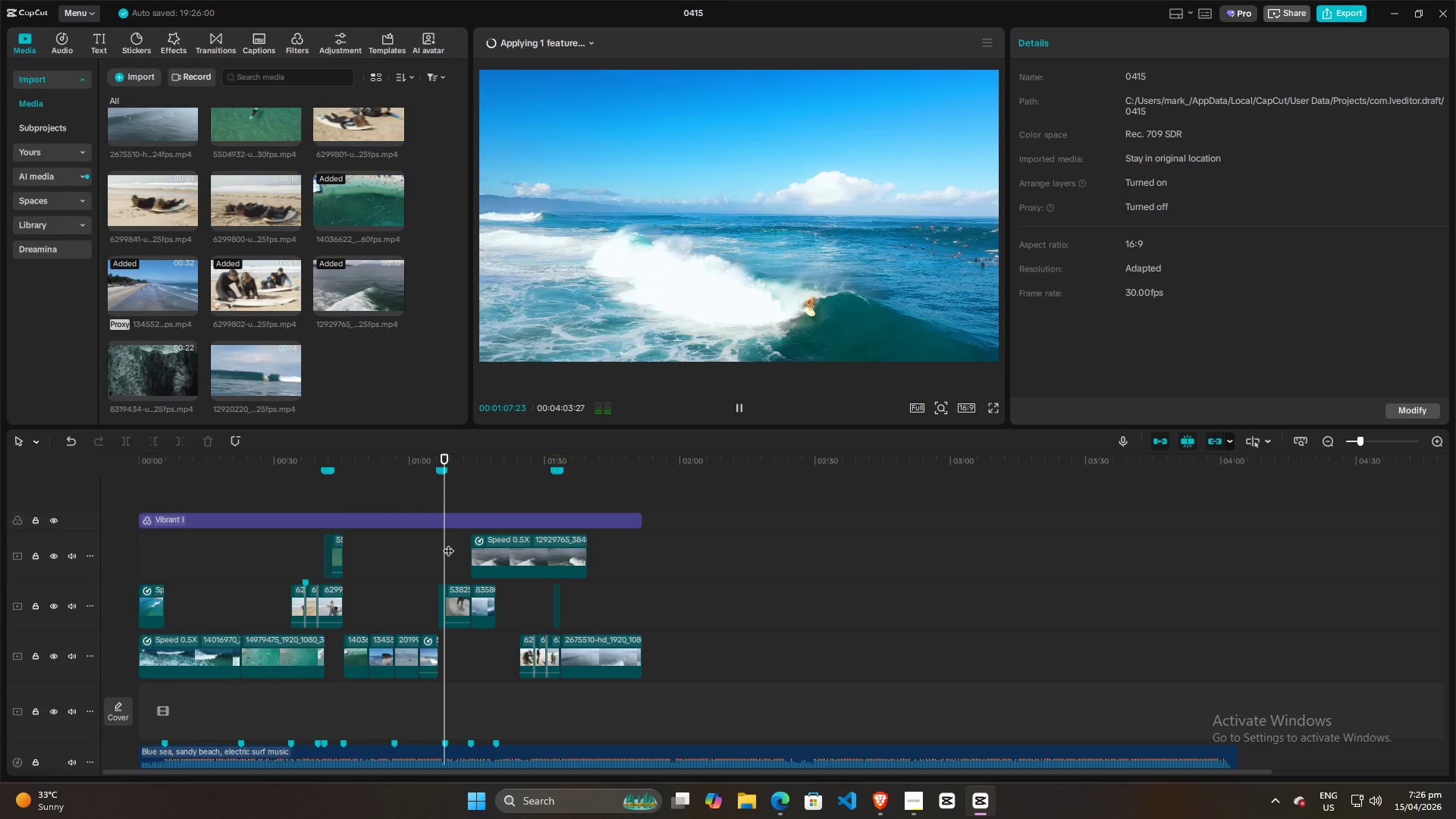 
key(Space)
 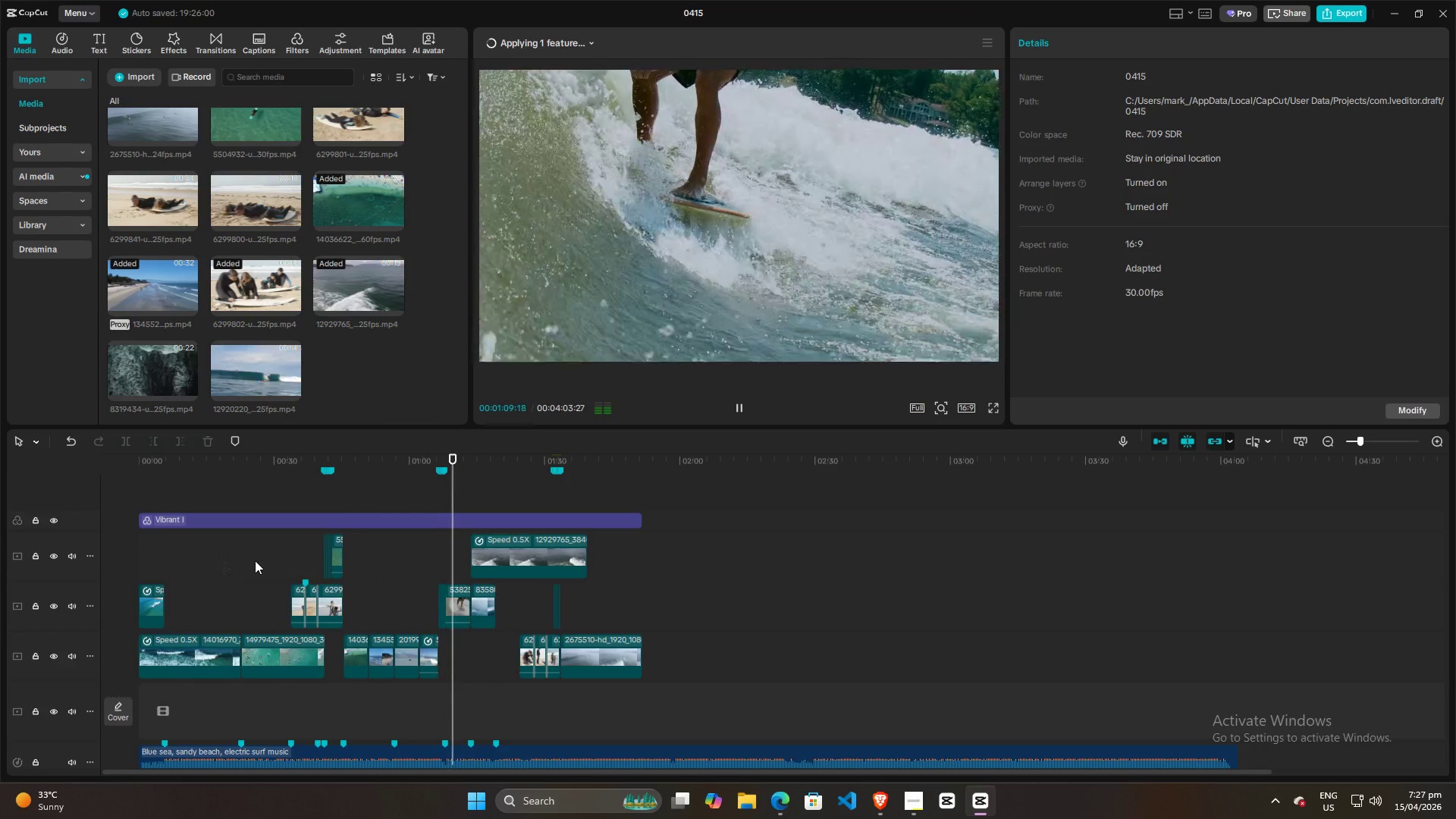 
key(Space)
 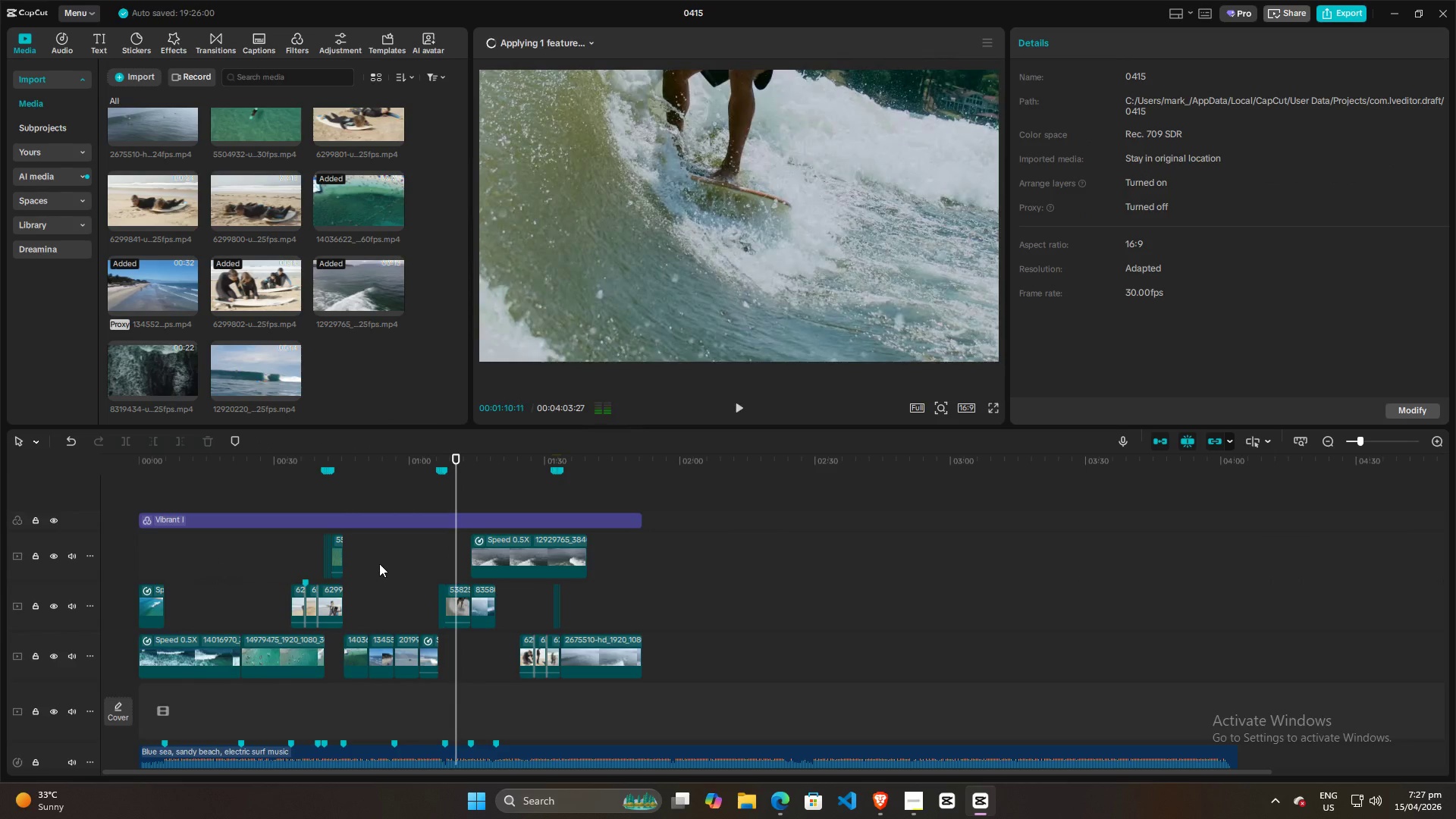 
left_click([379, 563])
 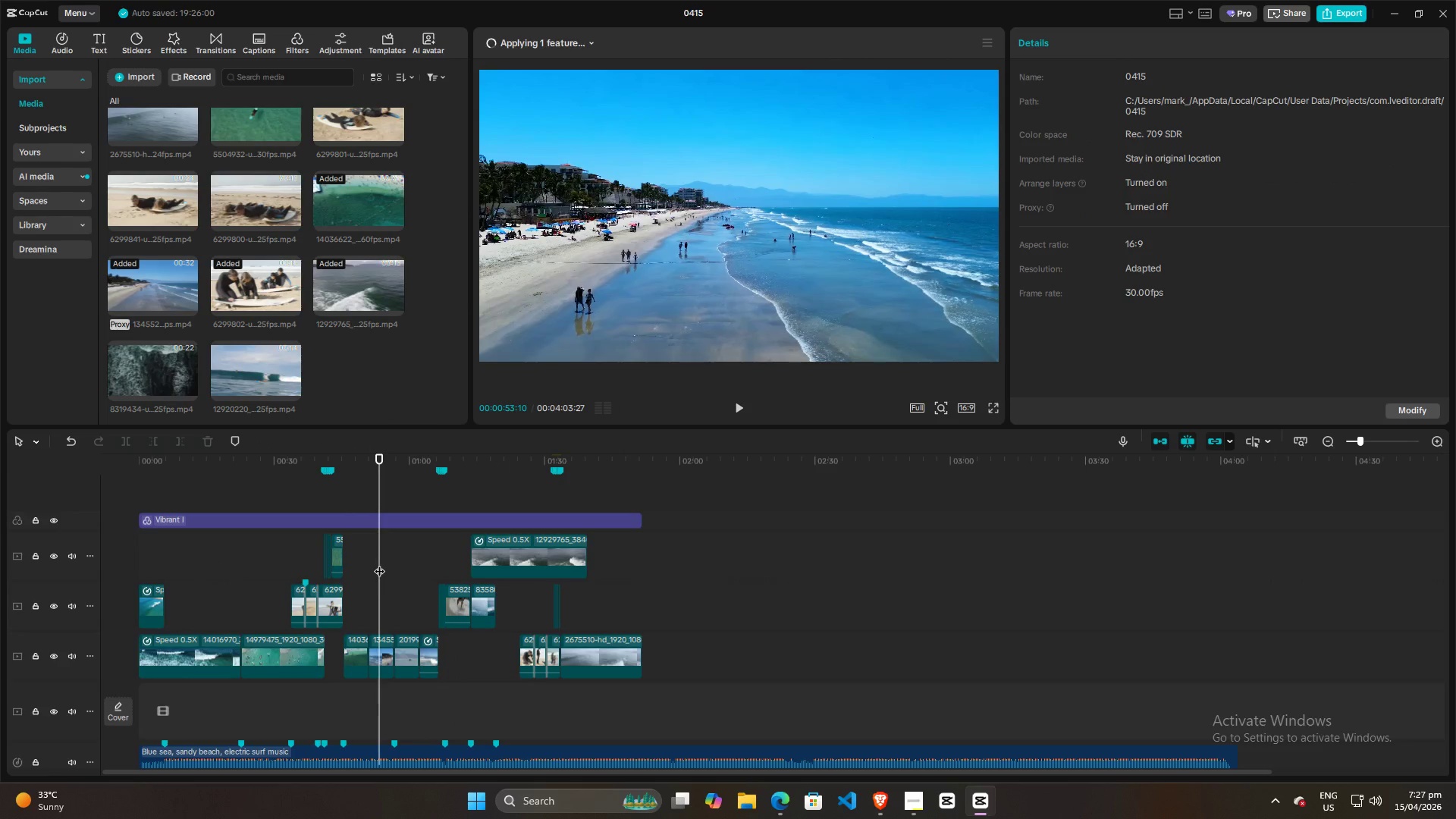 
key(Space)
 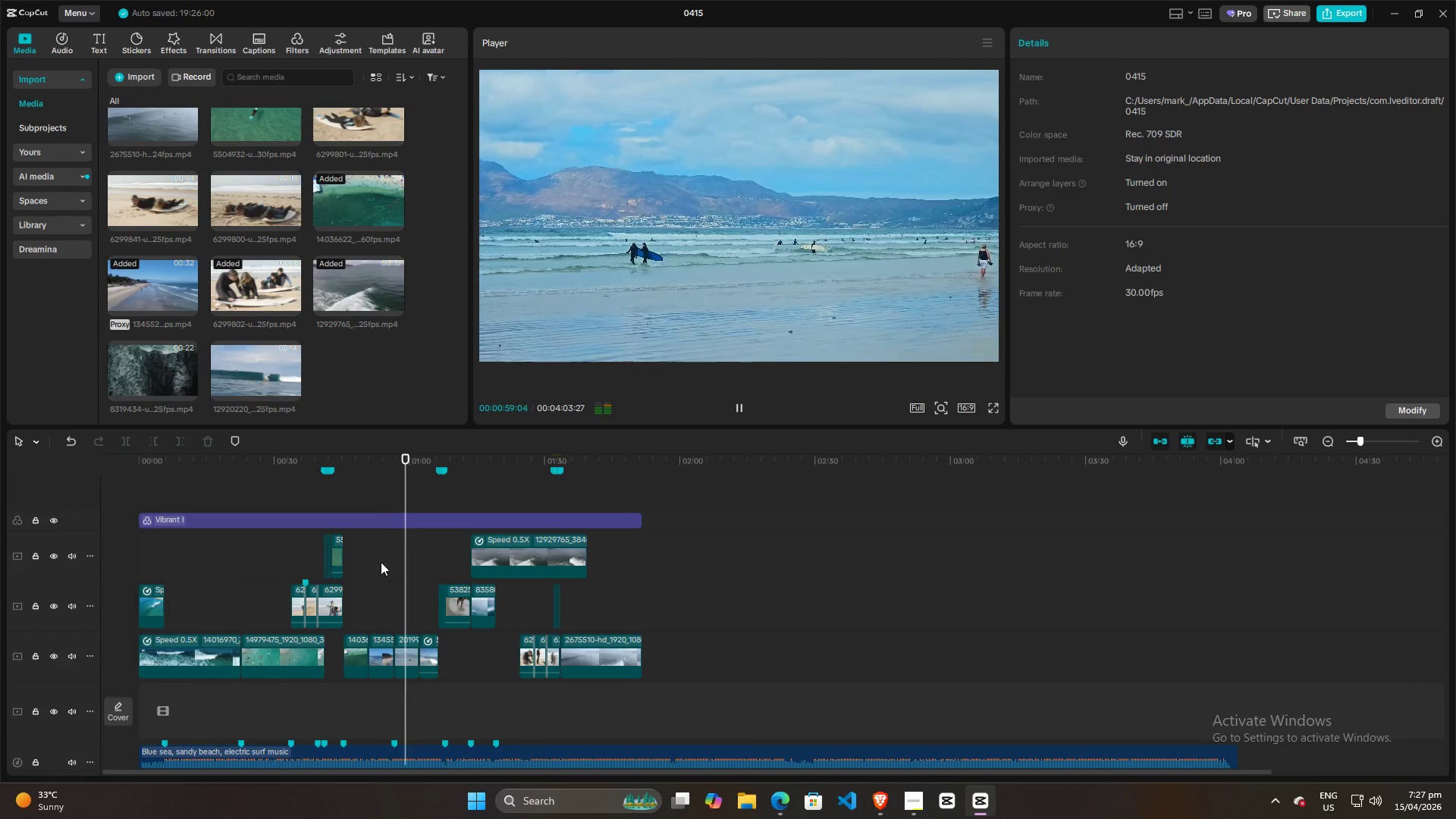 
wait(10.89)
 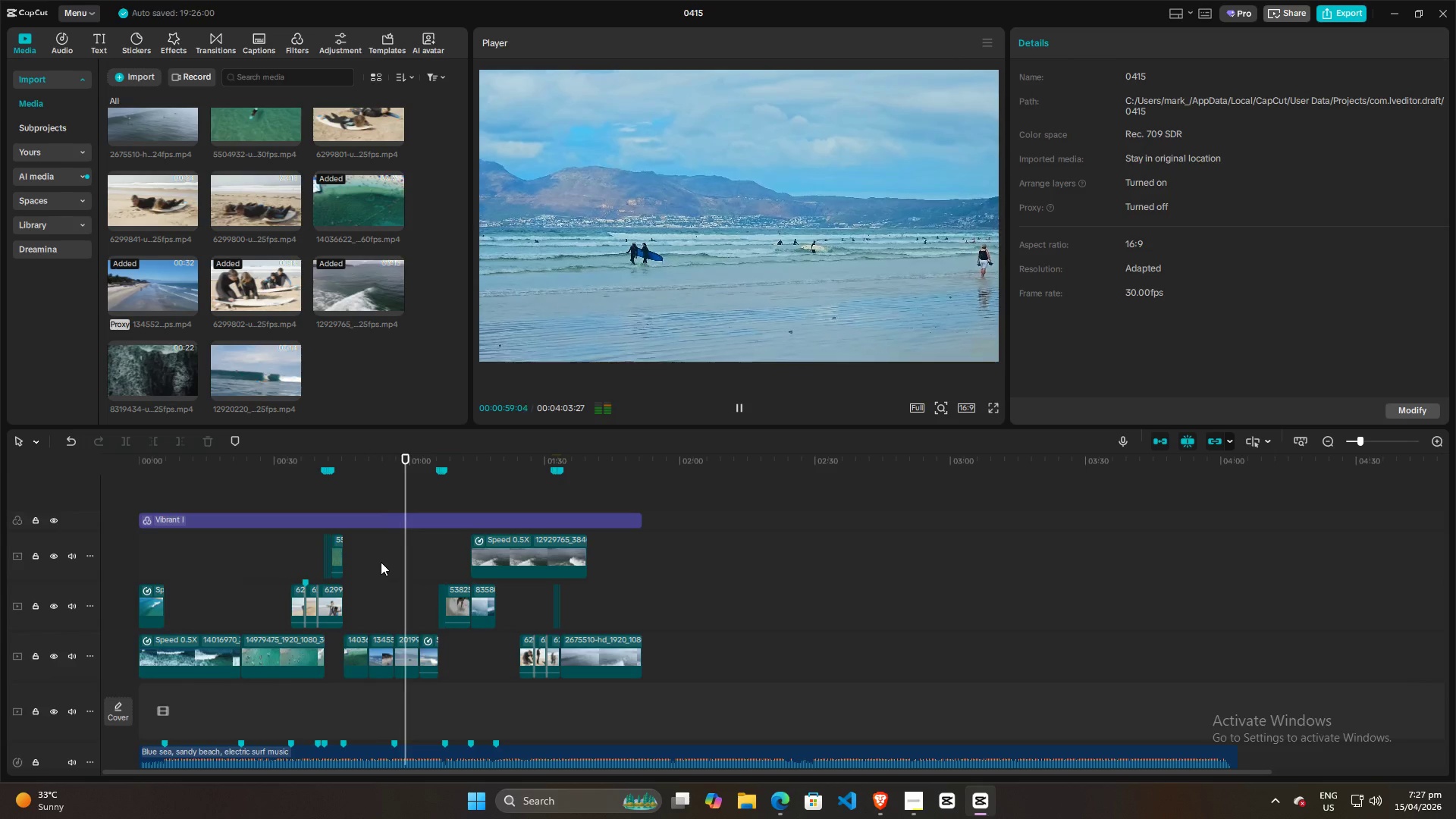 
key(Space)
 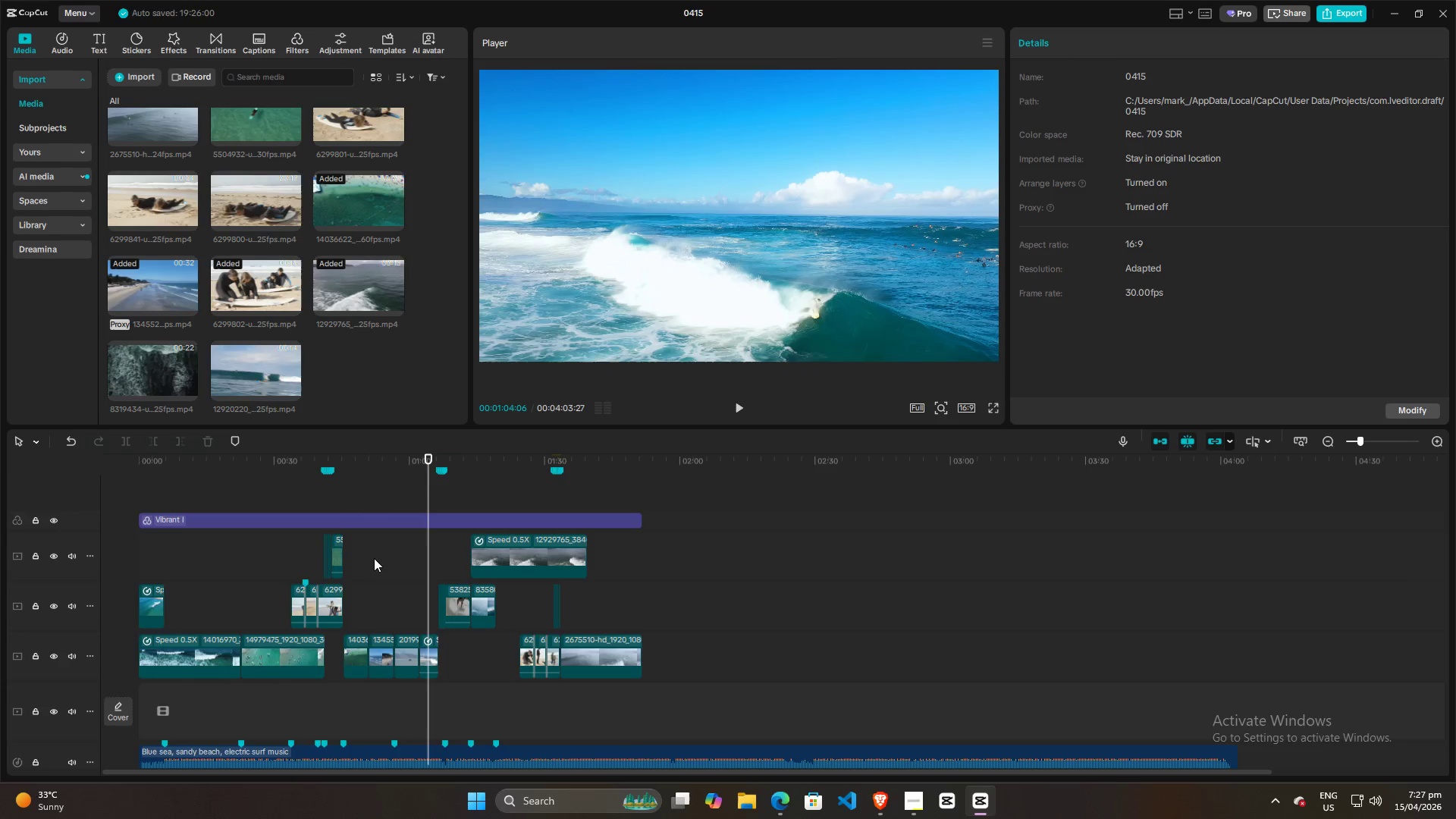 
left_click([365, 552])
 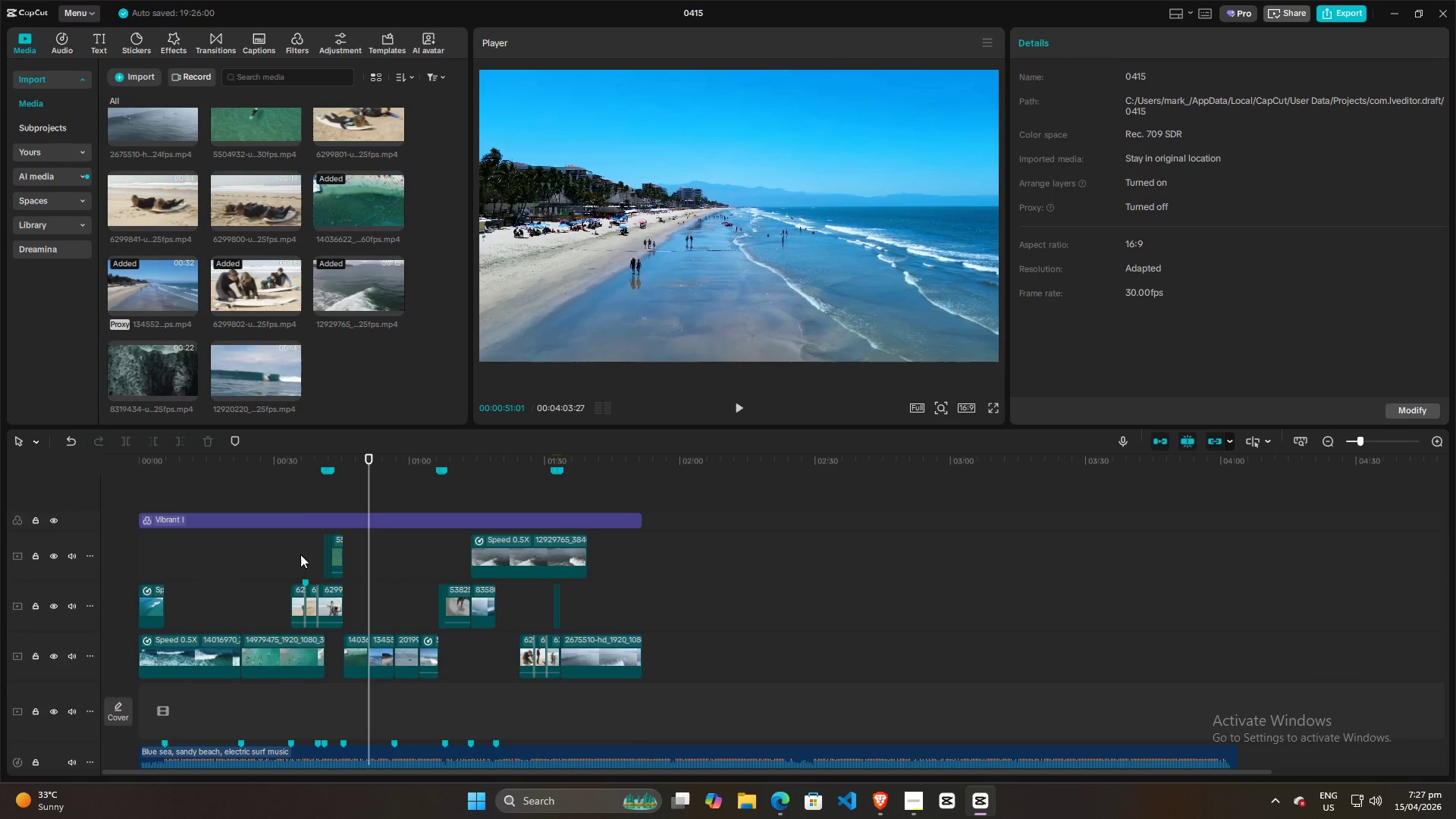 
double_click([256, 562])
 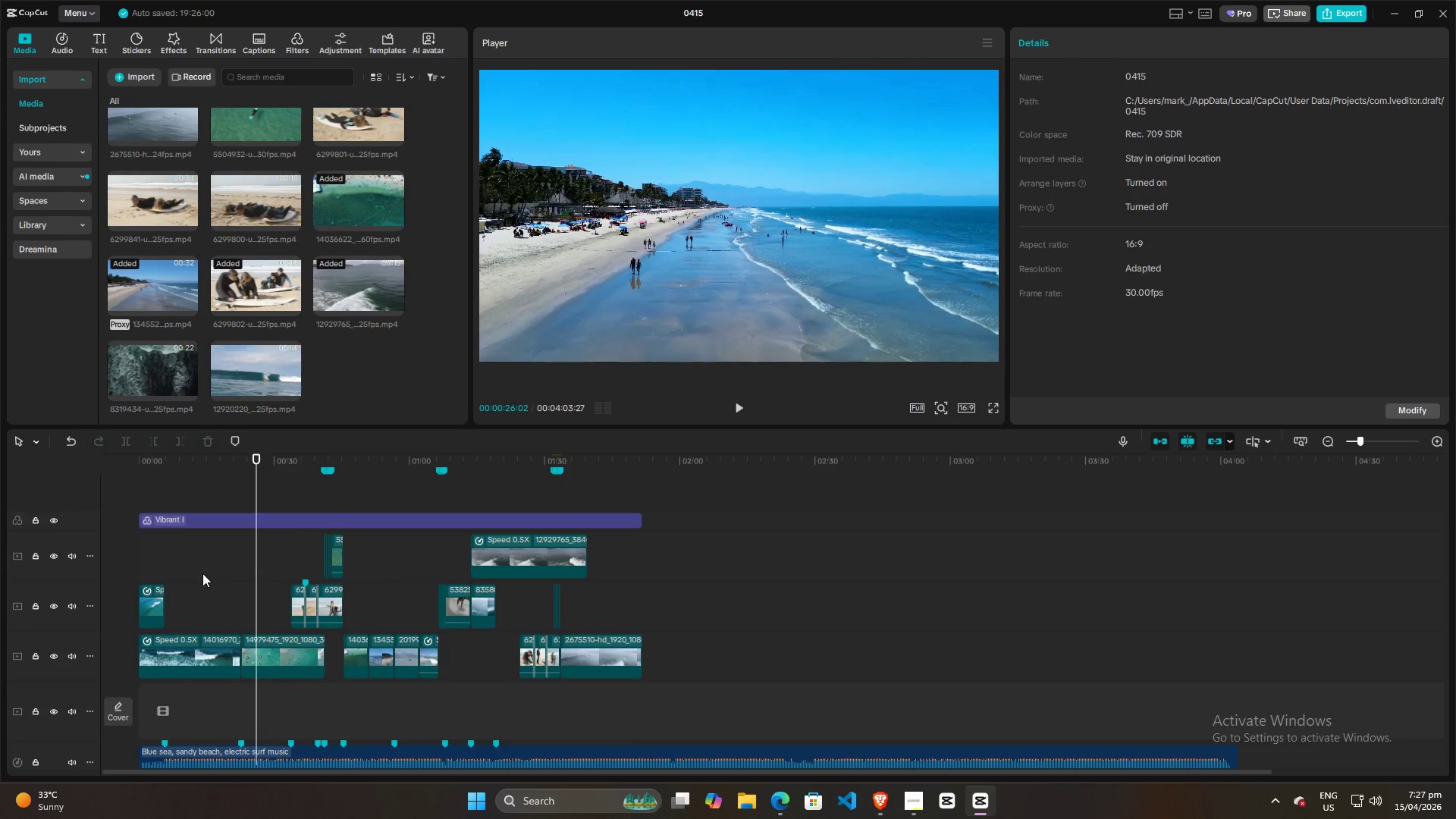 
left_click([201, 573])
 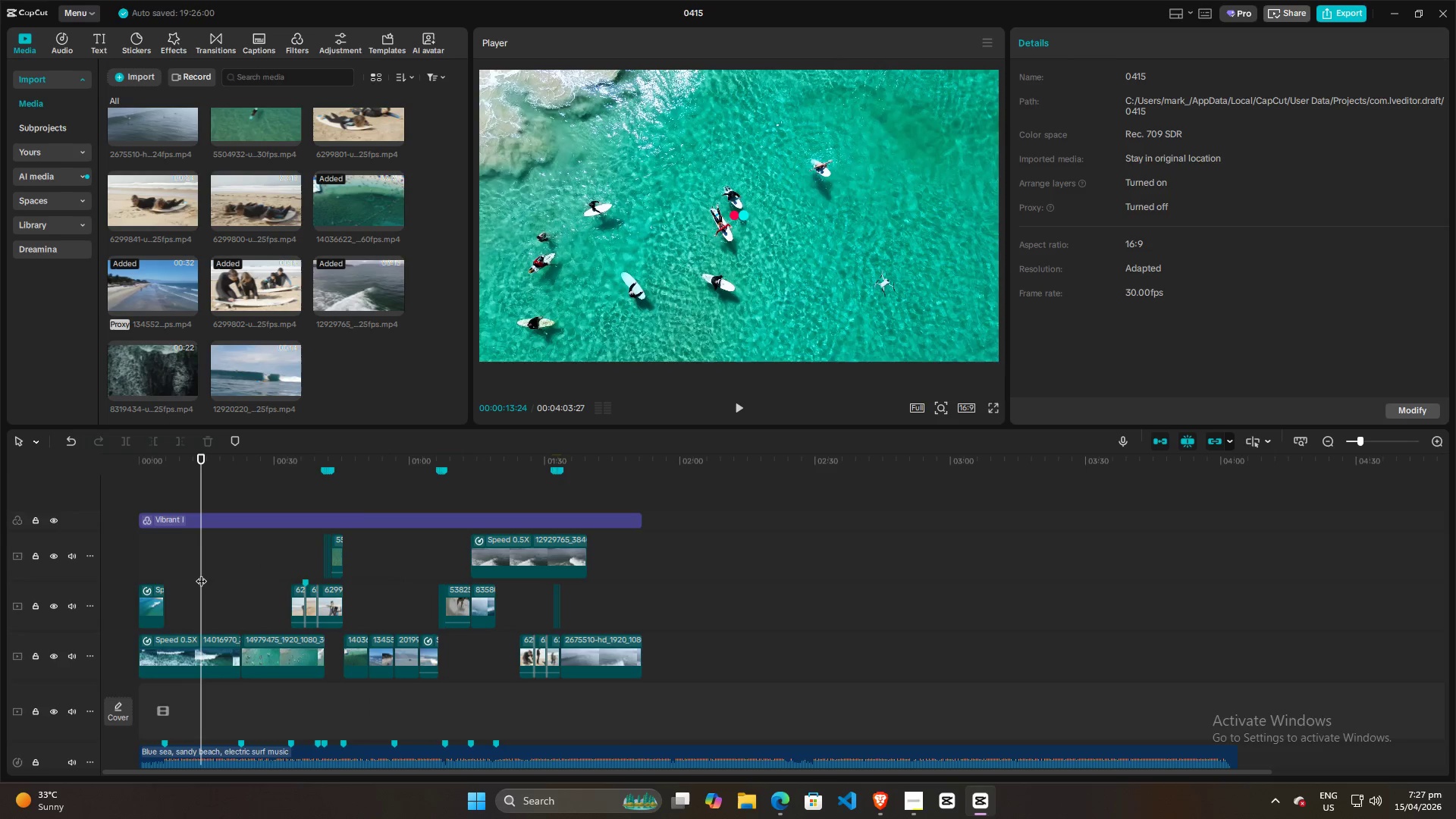 
key(Space)
 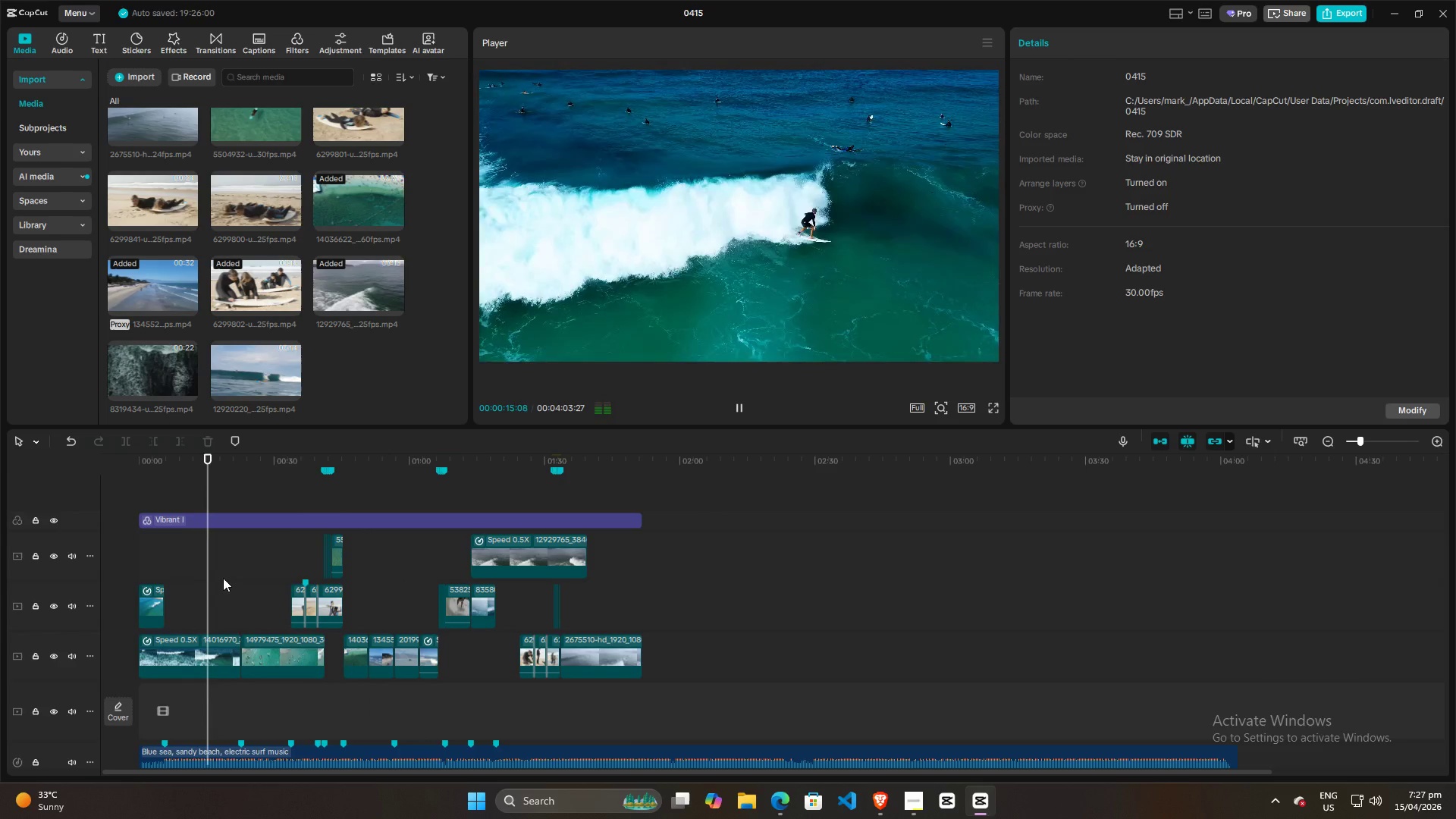 
left_click([240, 578])
 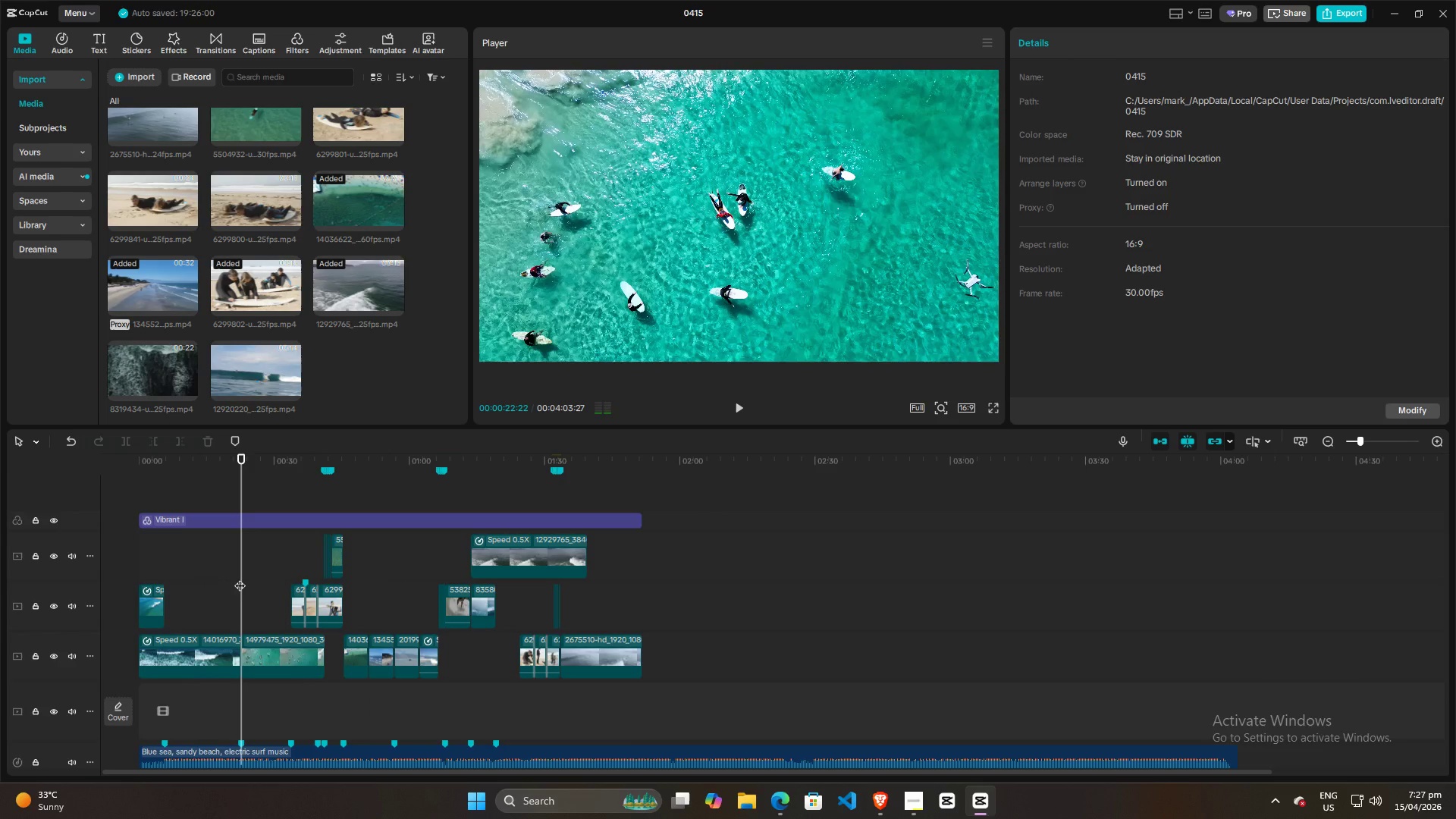 
key(Space)
 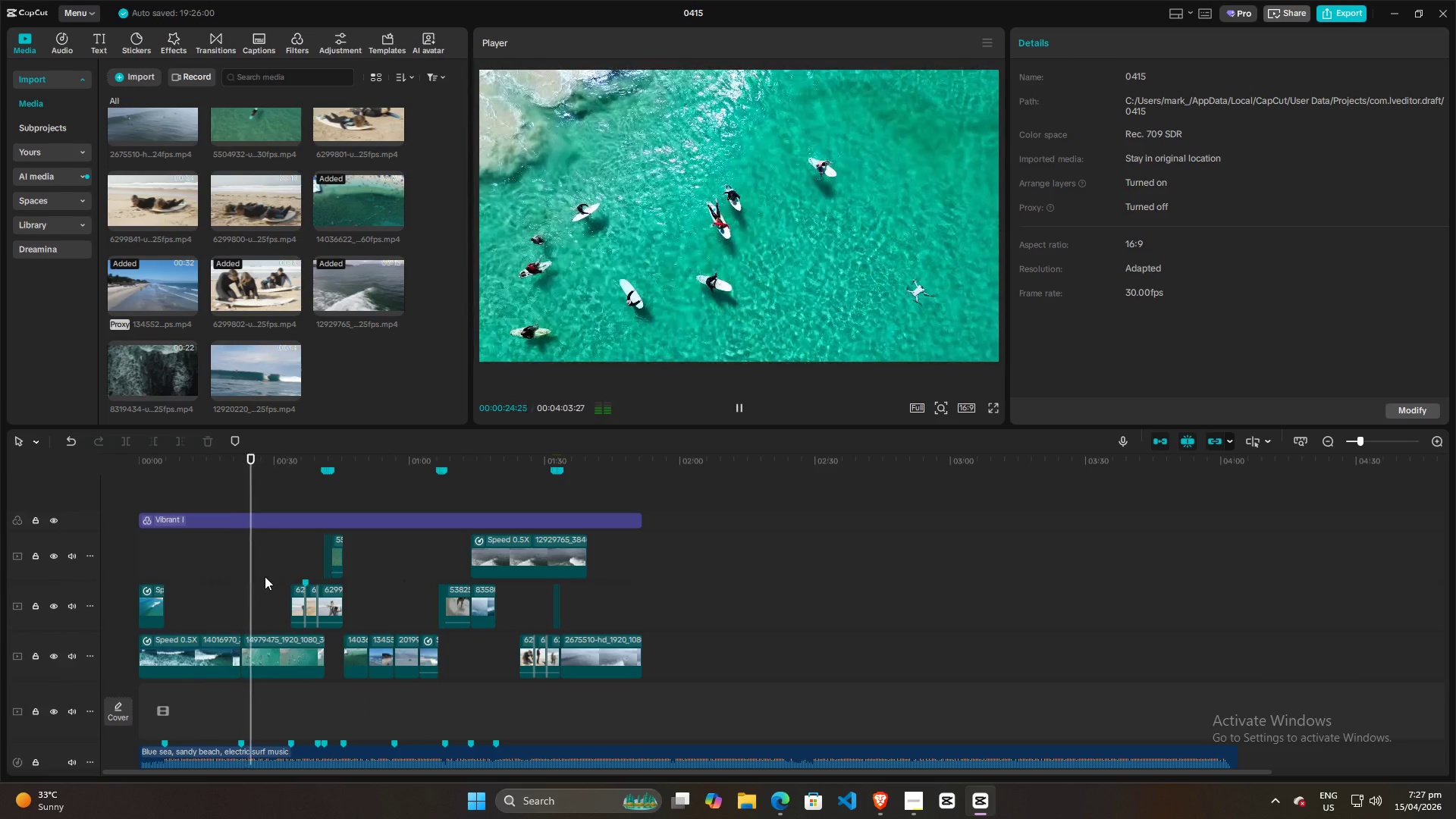 
key(Alt+AltLeft)
 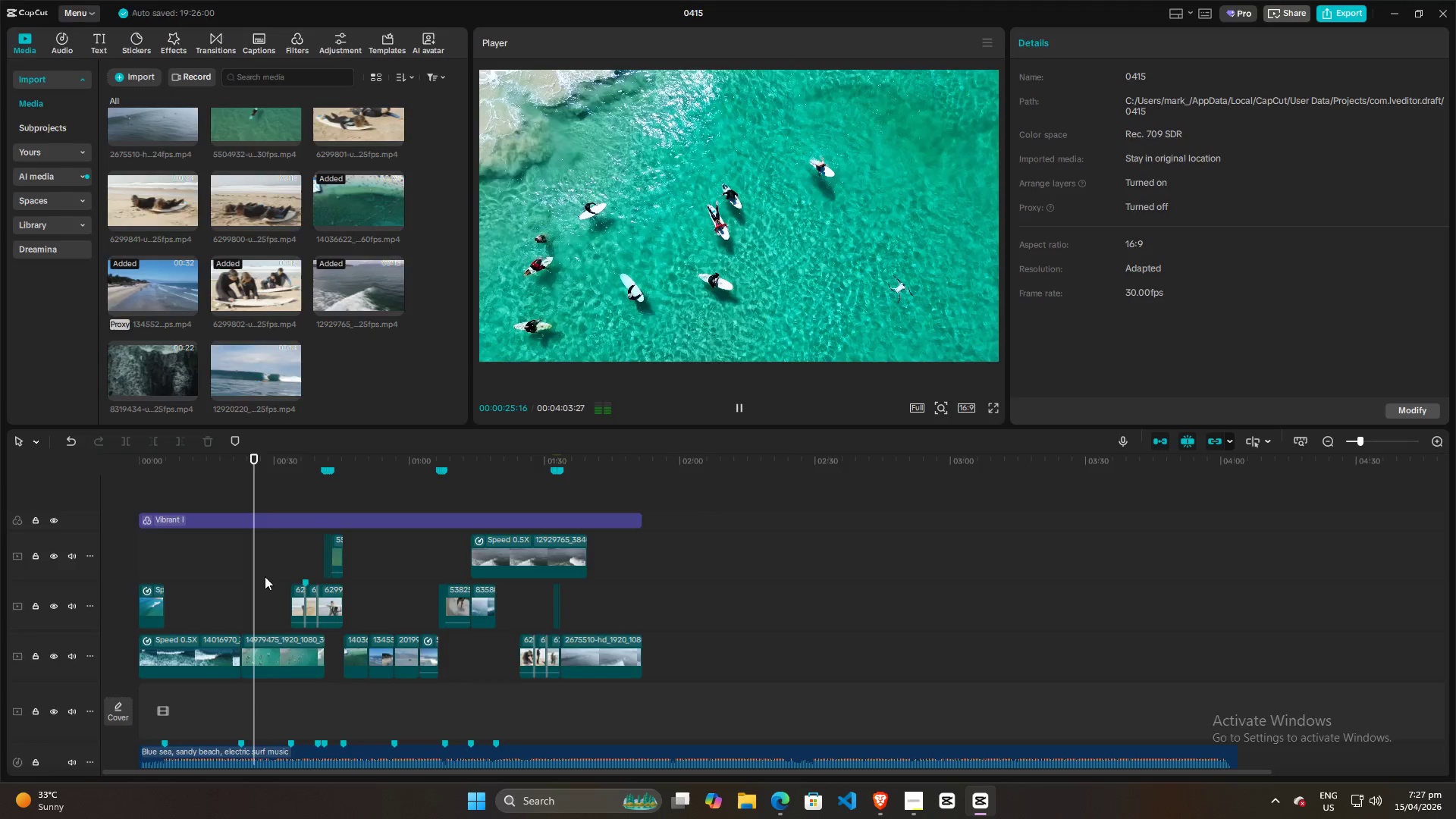 
key(Alt+Tab)